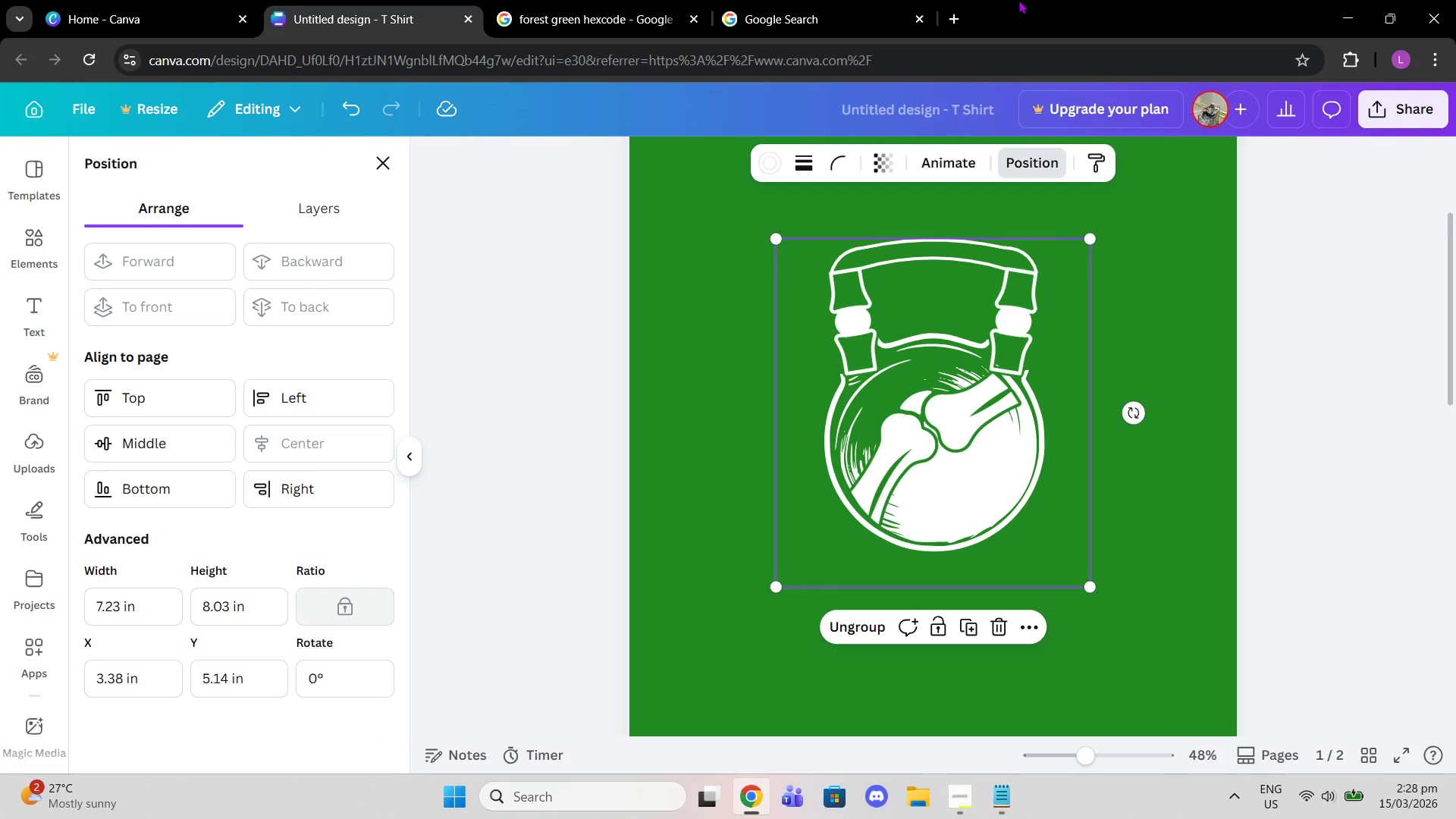 
left_click([964, 807])